 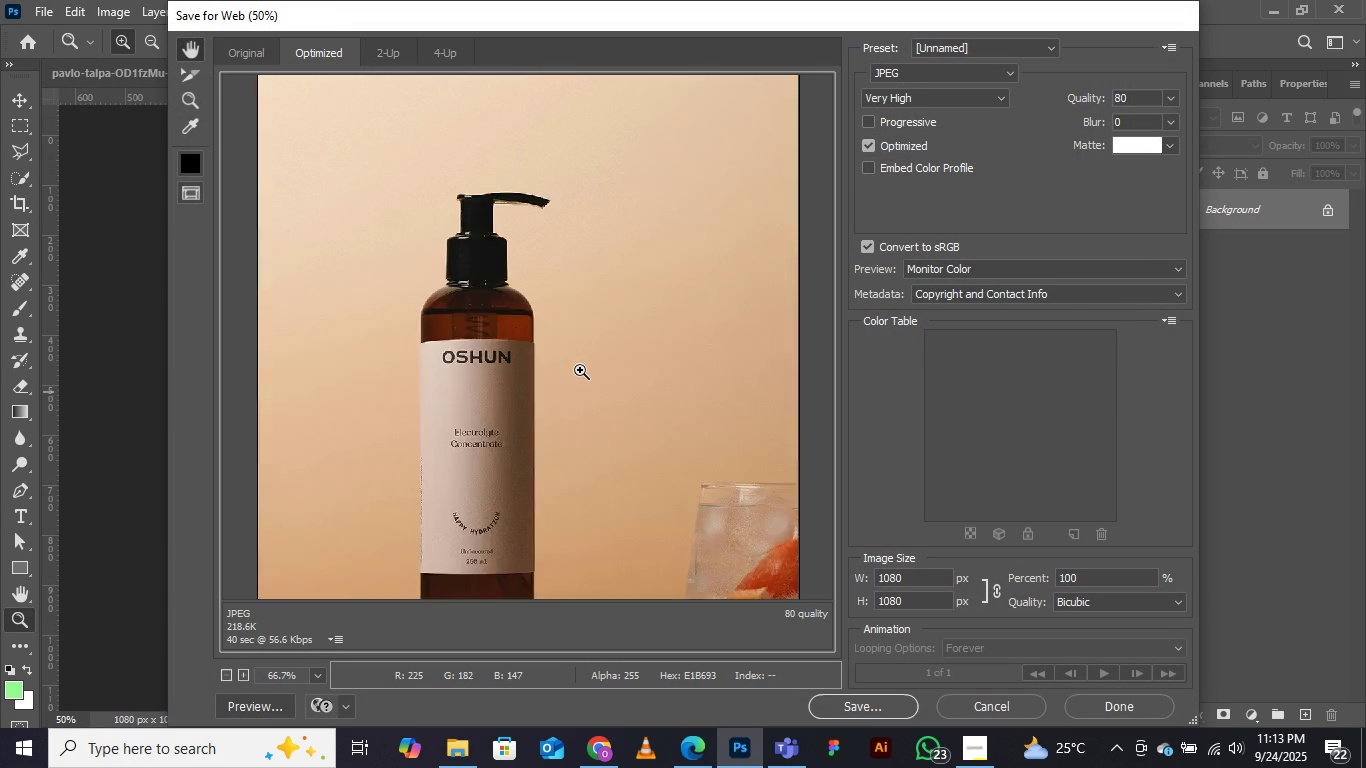 
key(Control+Minus)
 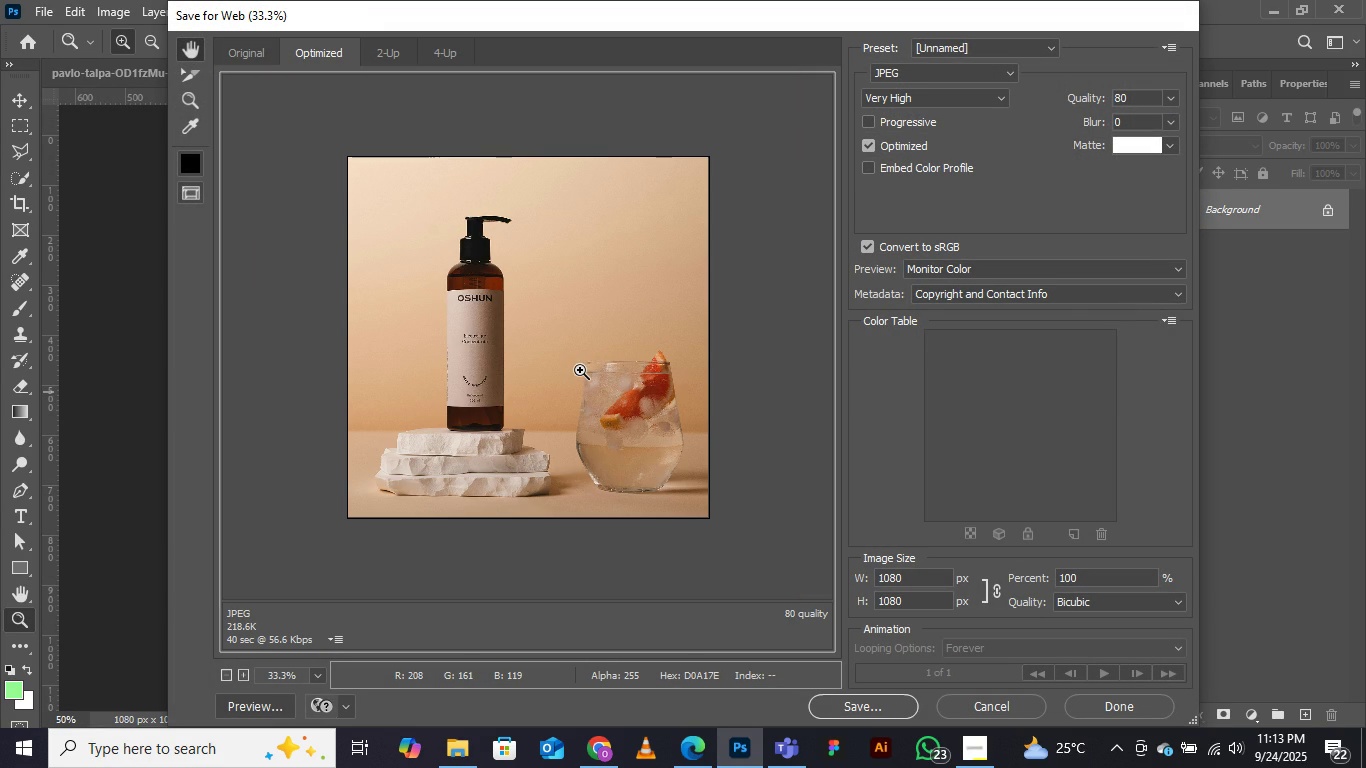 
key(Control+Minus)
 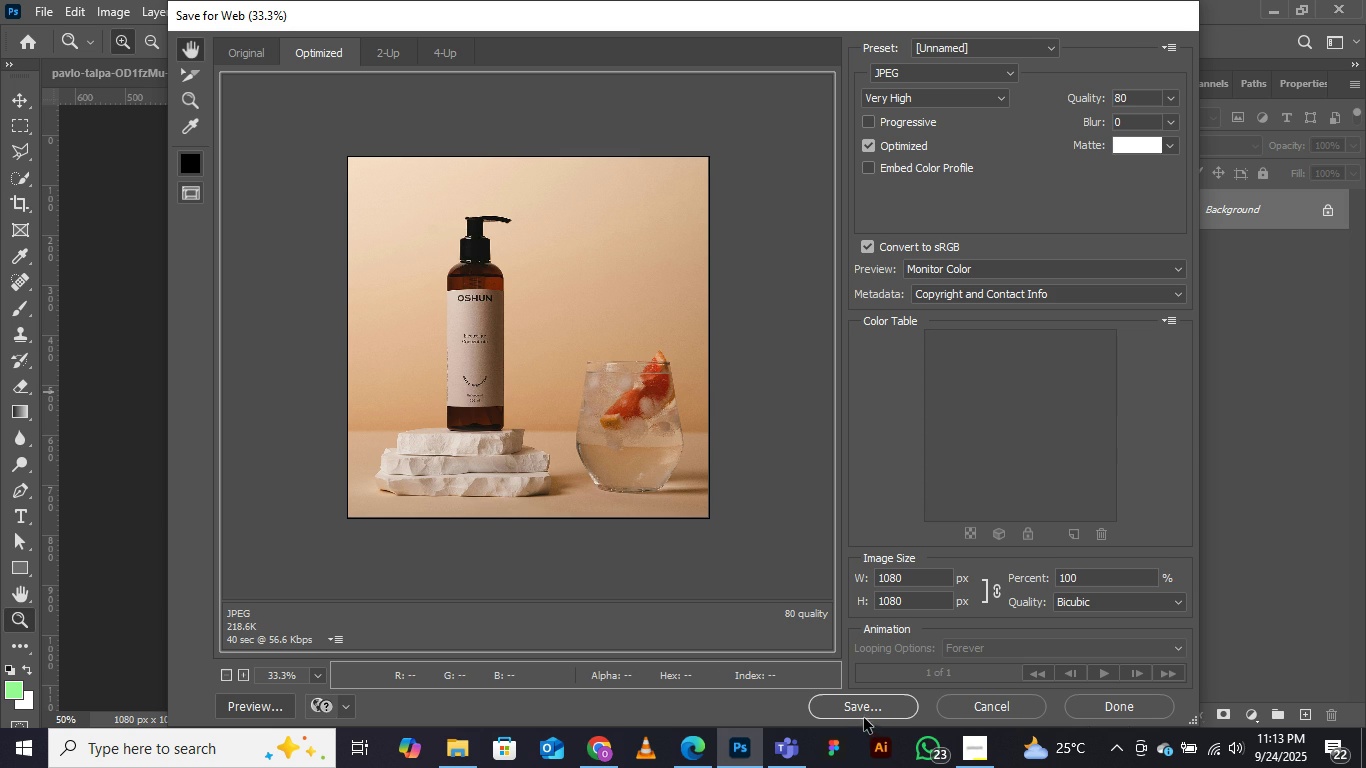 
left_click([855, 702])
 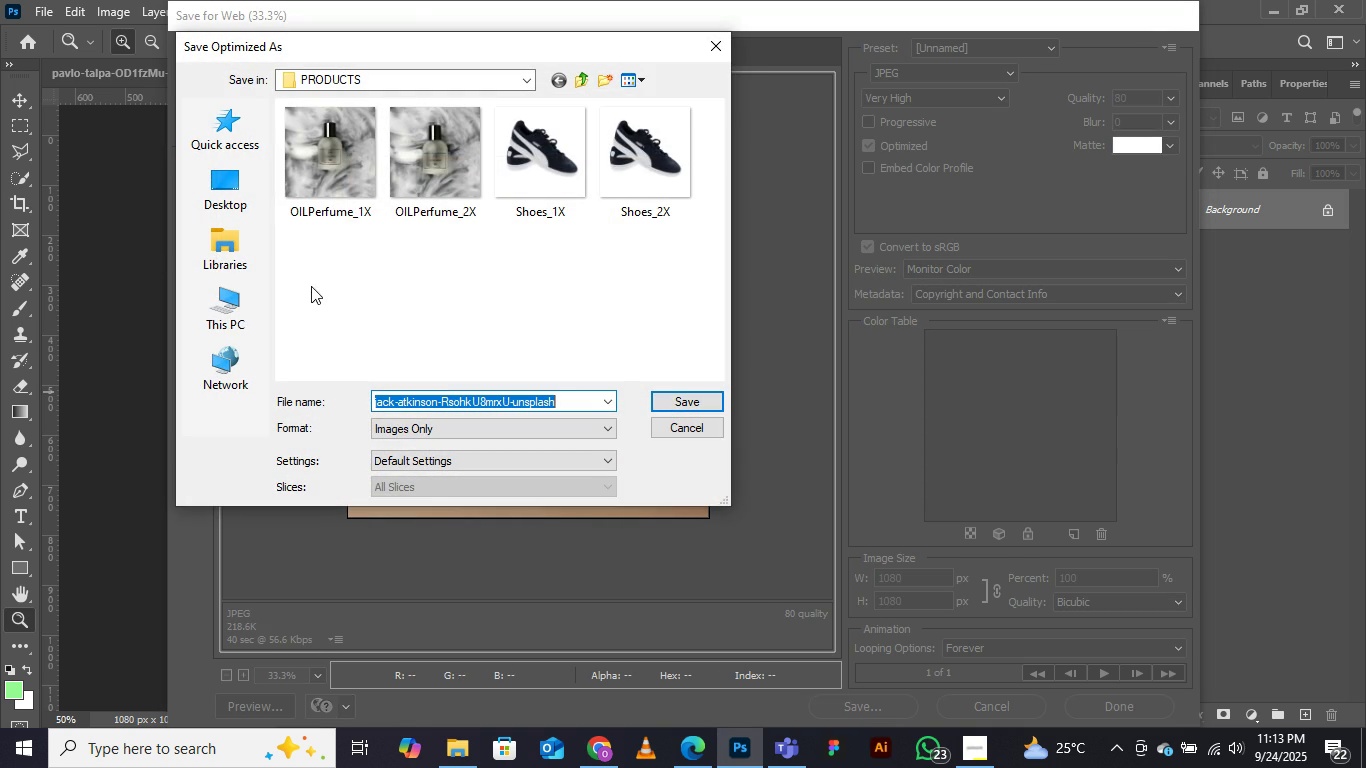 
left_click([305, 180])